 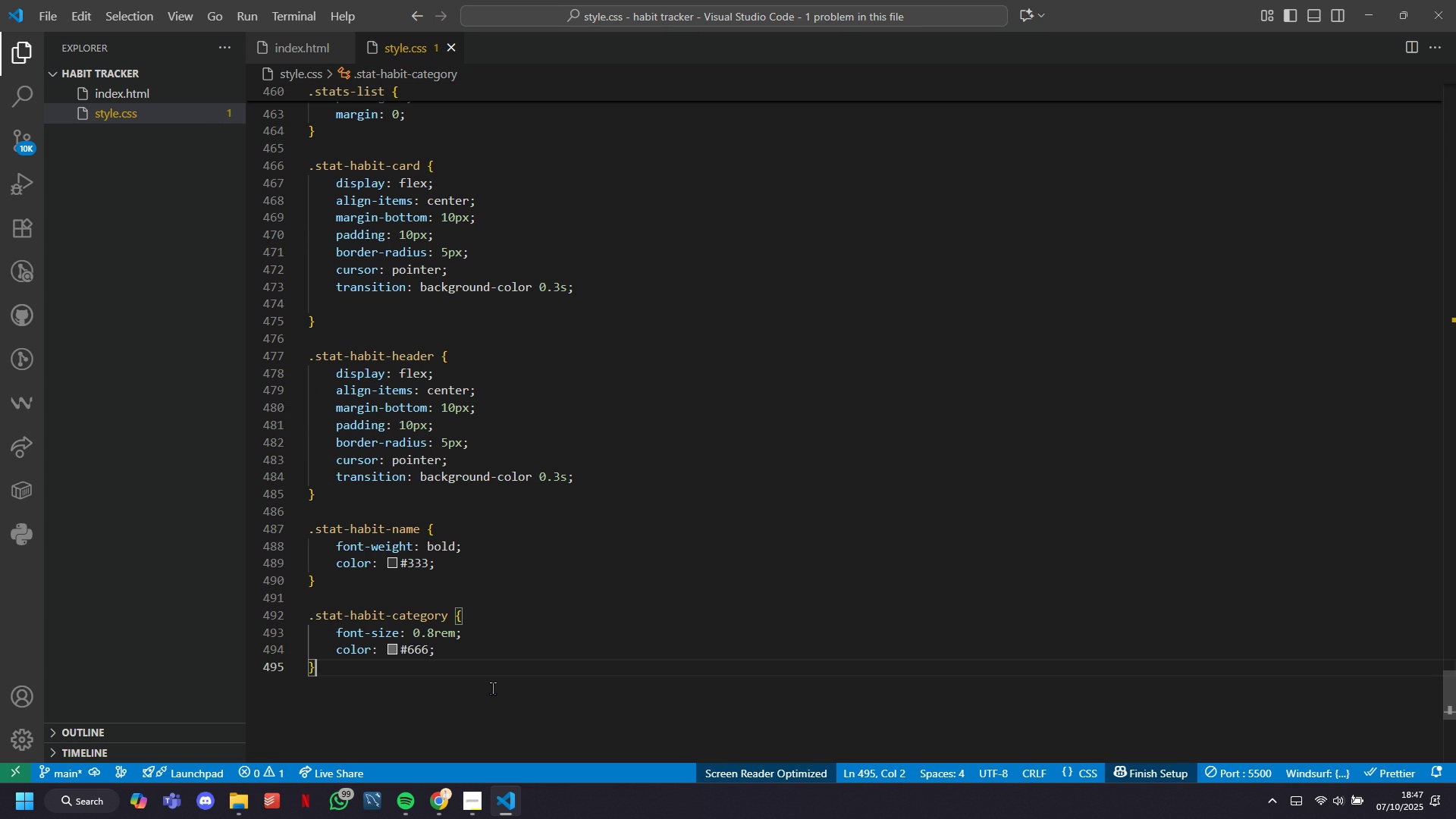 
key(Enter)
 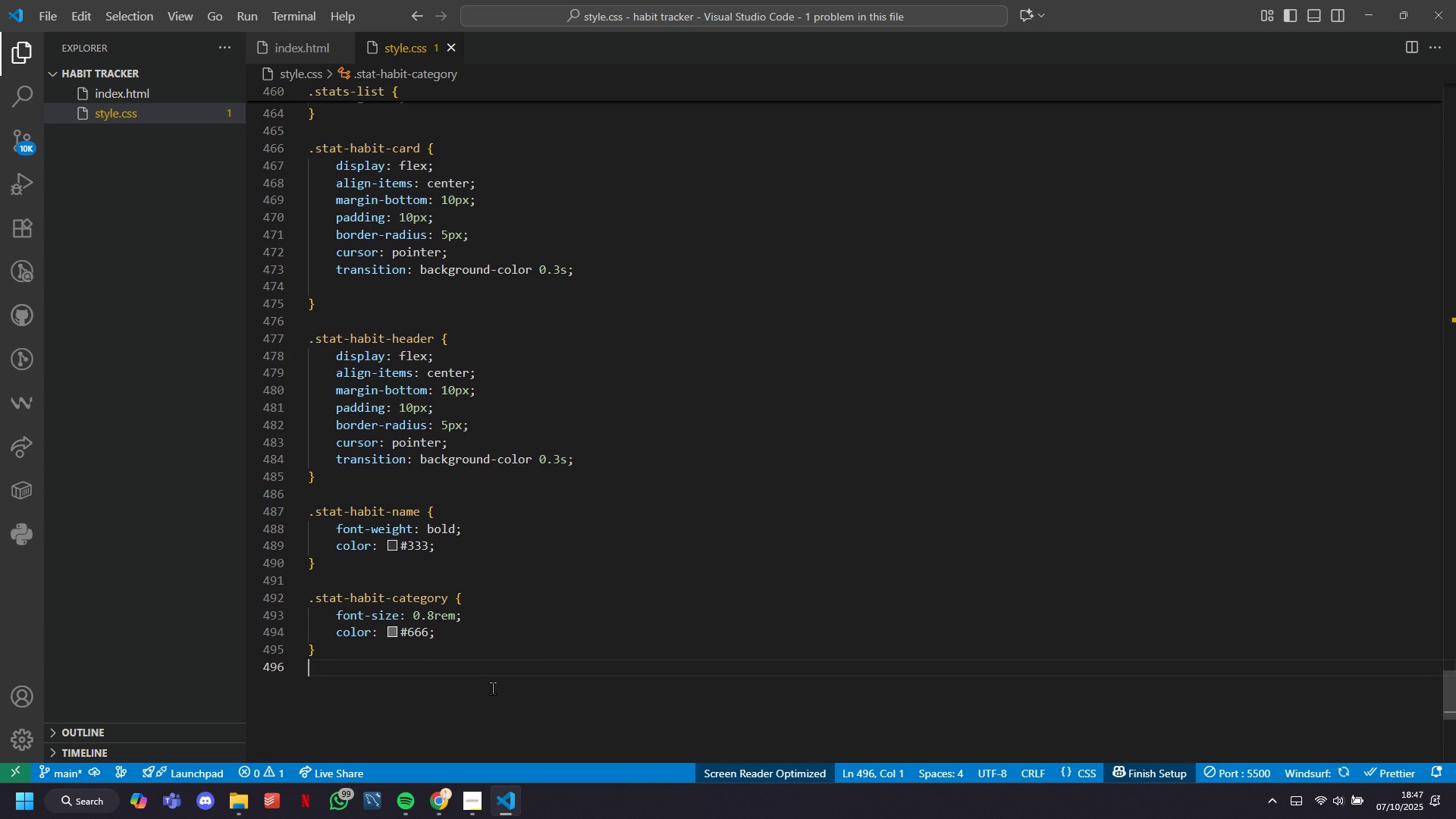 
key(Enter)
 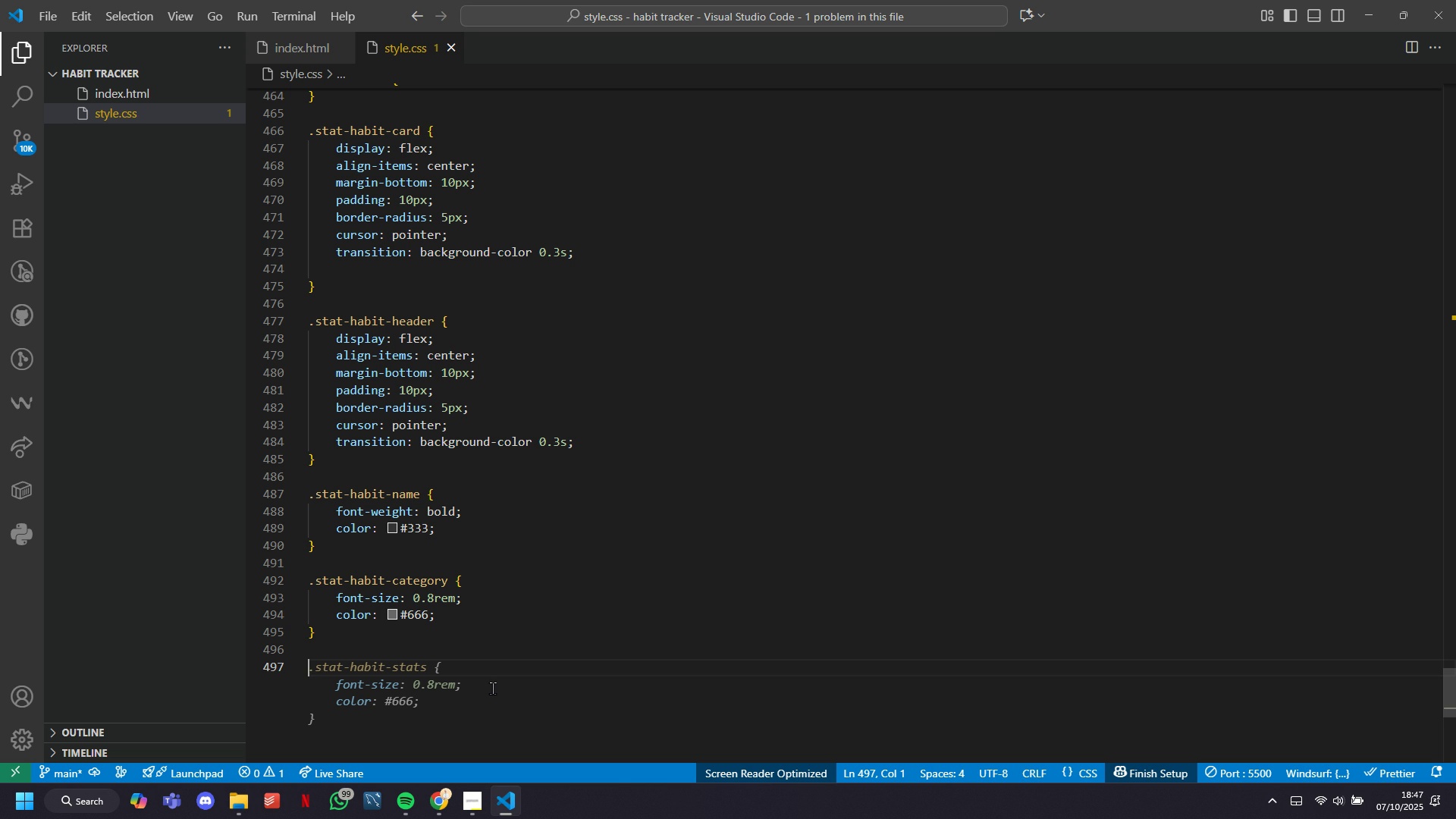 
wait(8.85)
 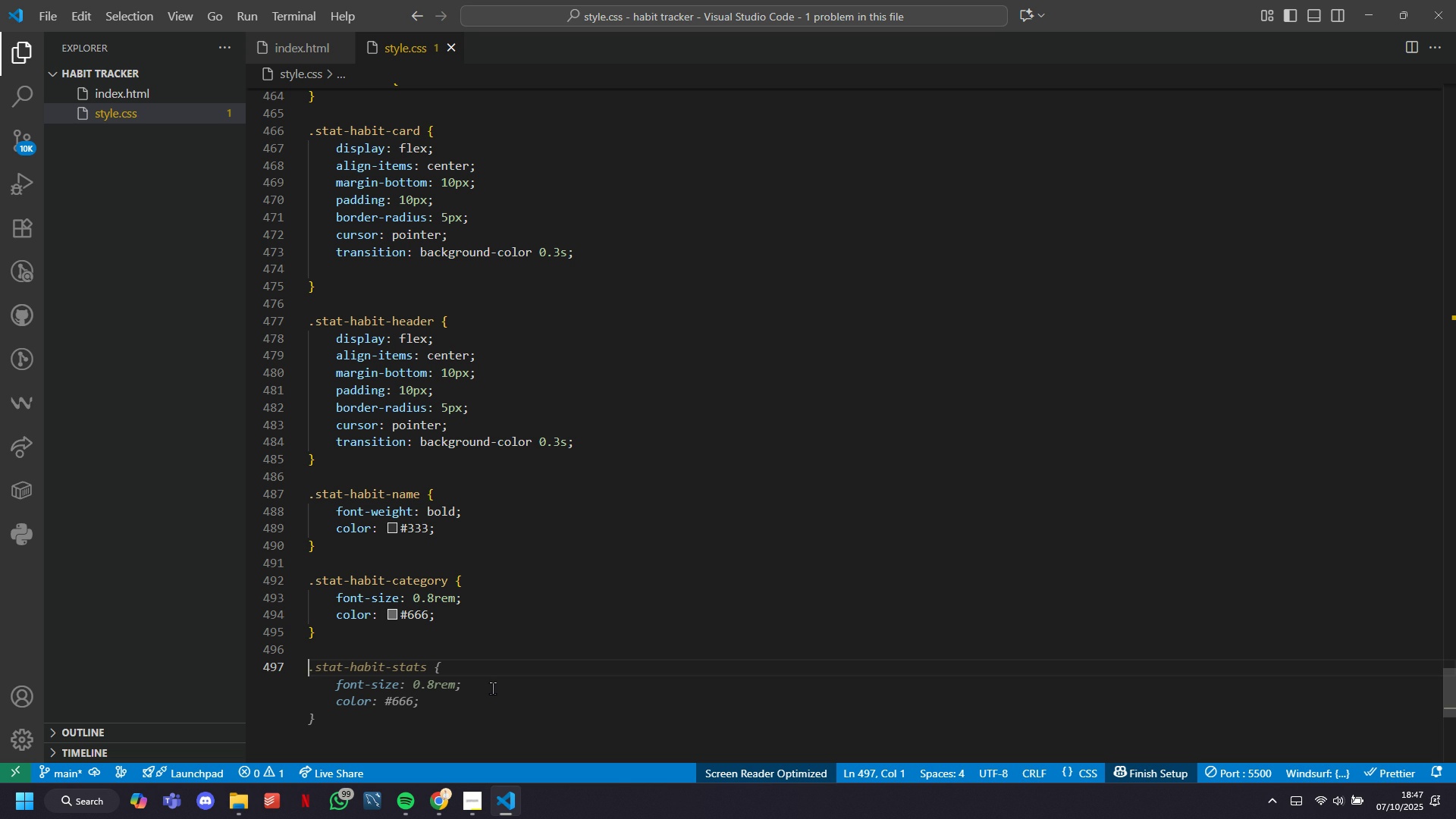 
key(Tab)
 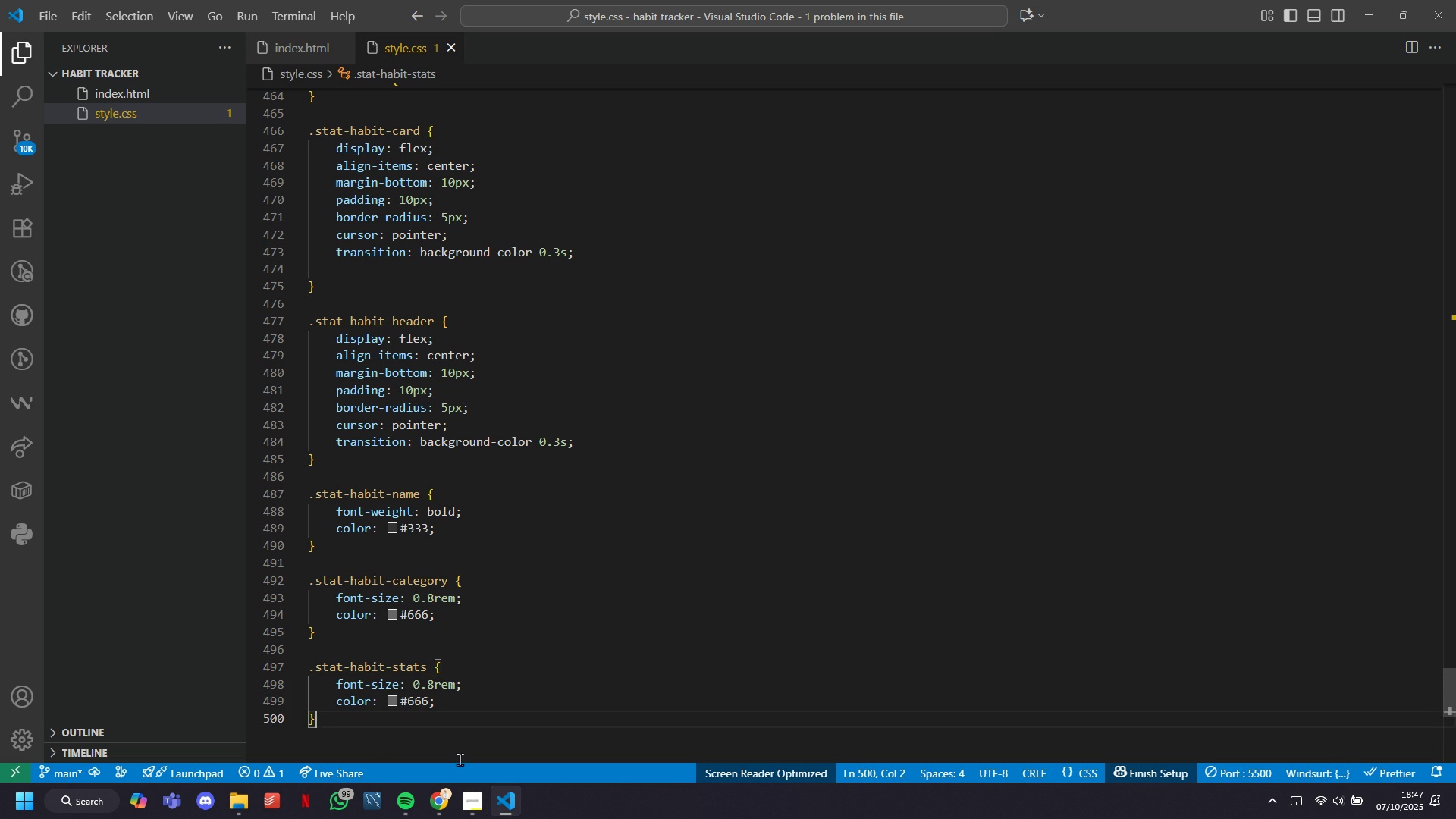 
wait(8.12)
 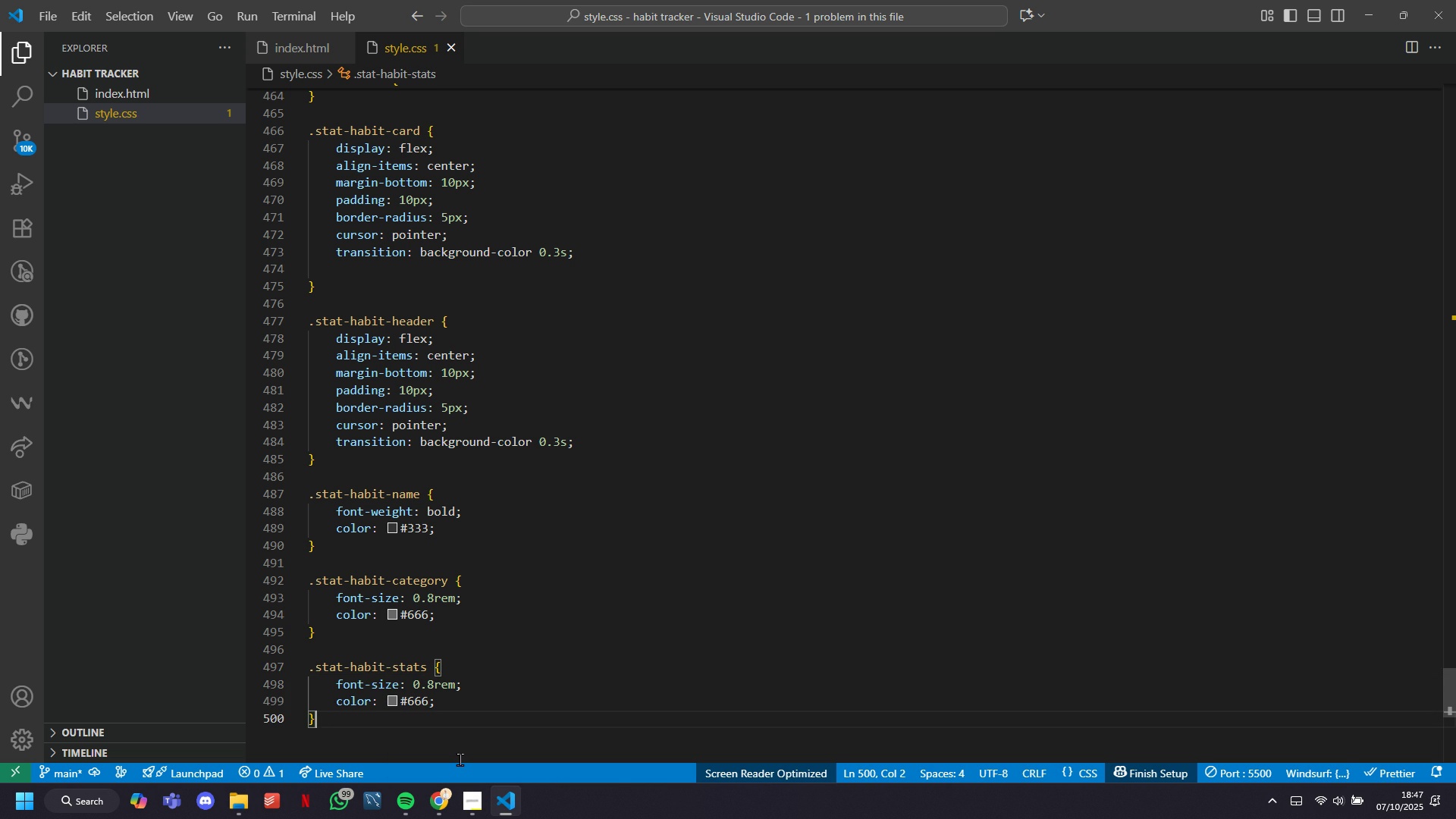 
scroll: coordinate [449, 667], scroll_direction: down, amount: 1.0